 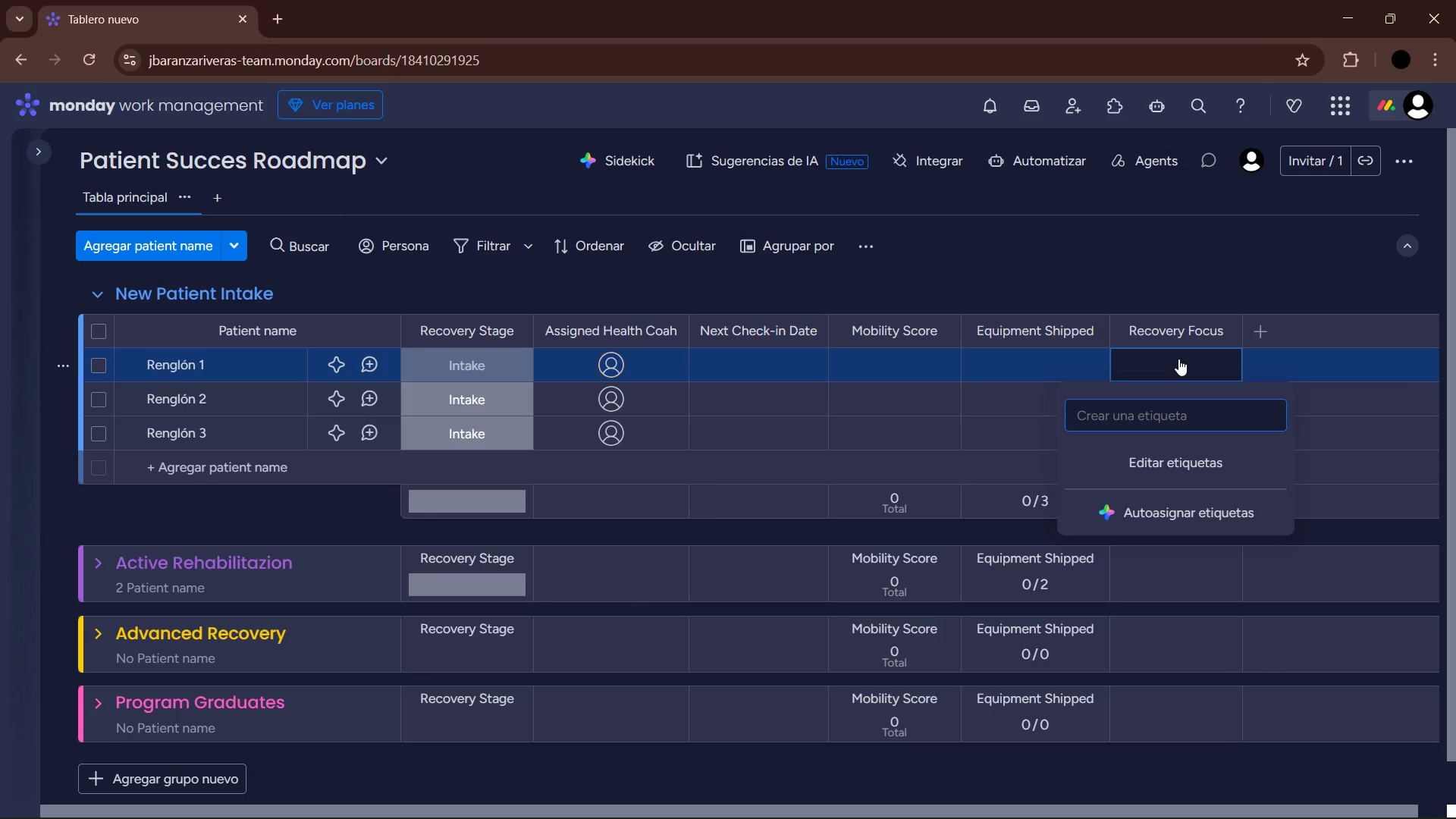 
type(Knee)
 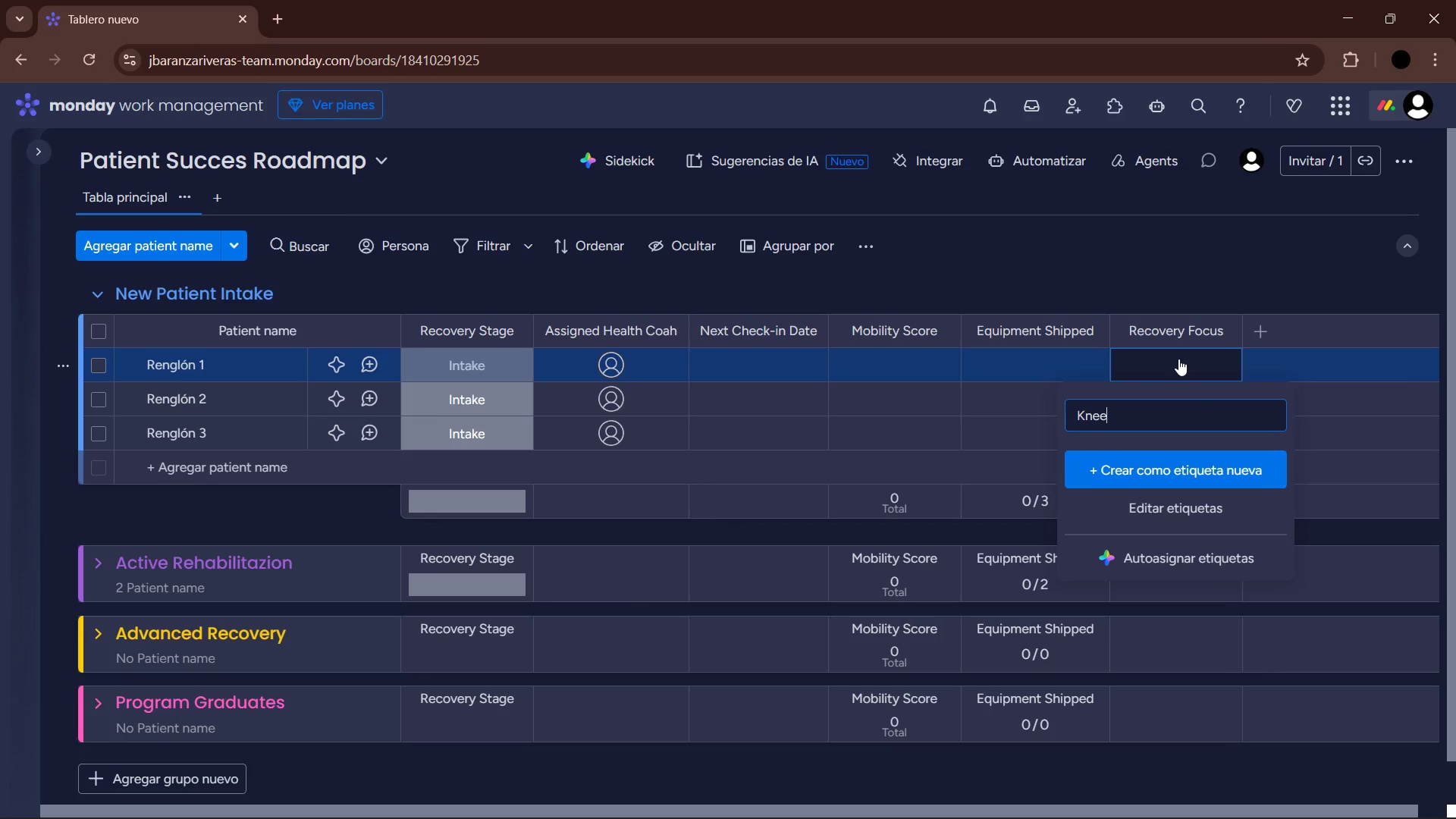 
key(Enter)
 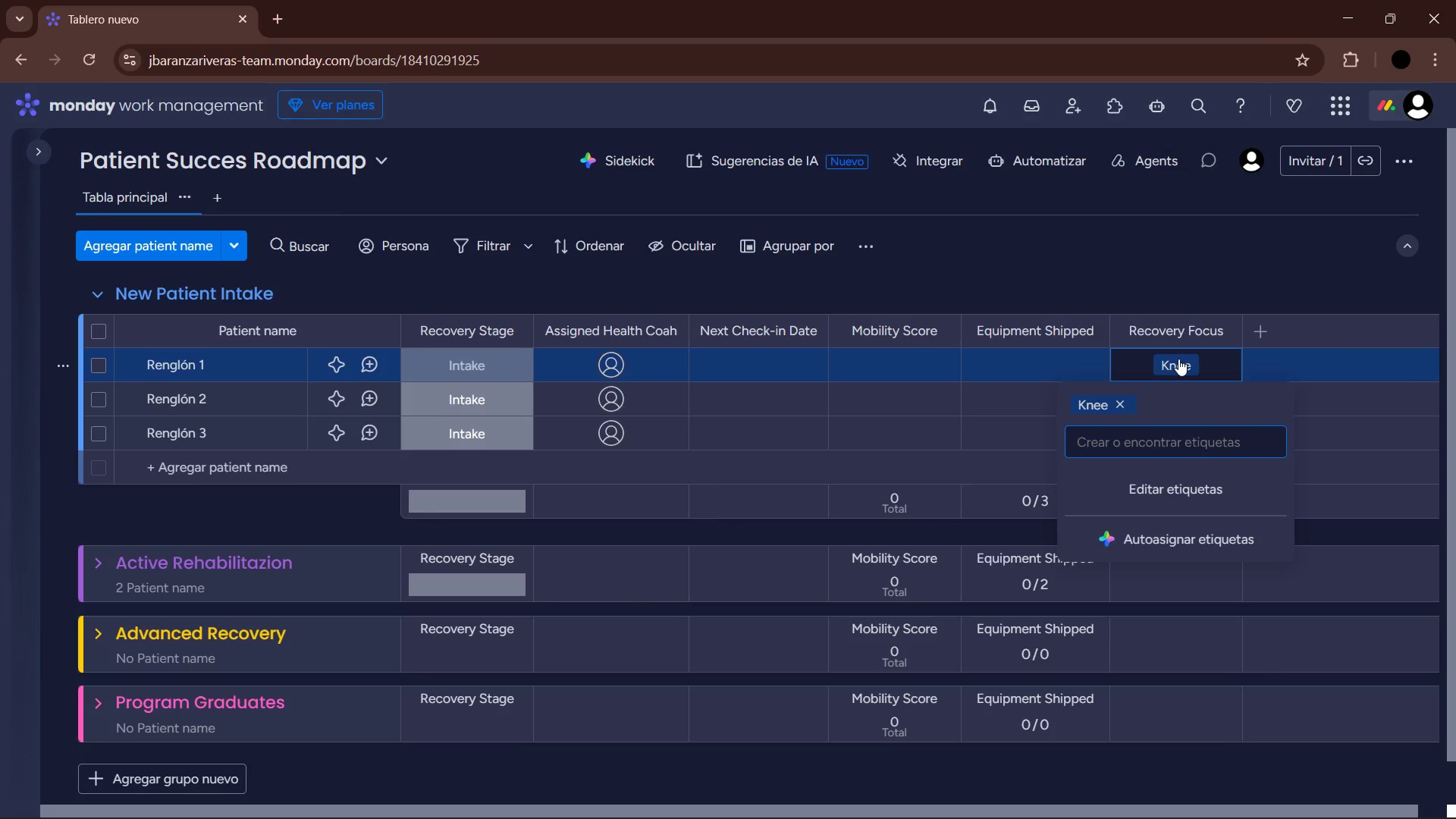 
type(Hip)
 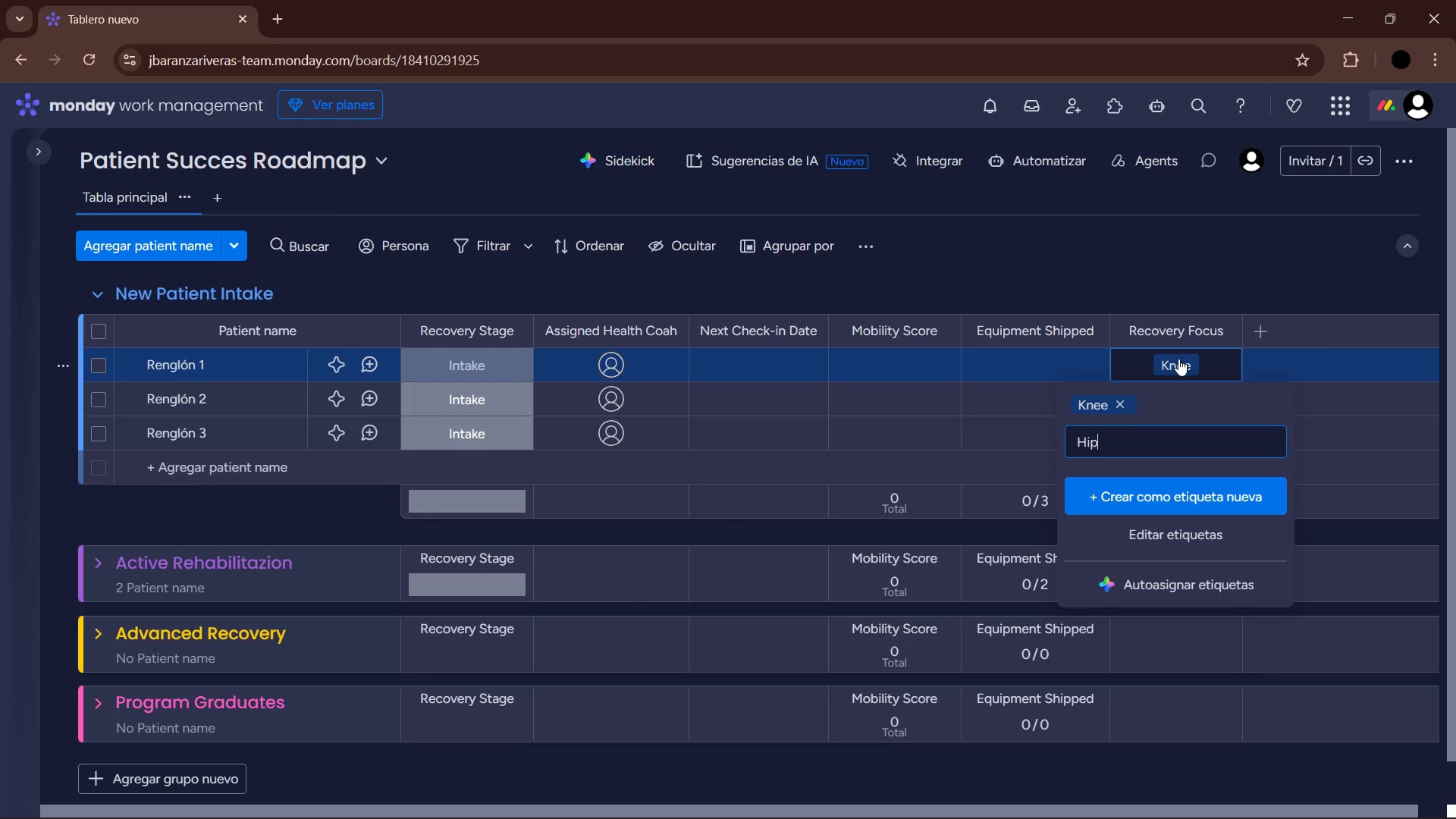 
key(Enter)
 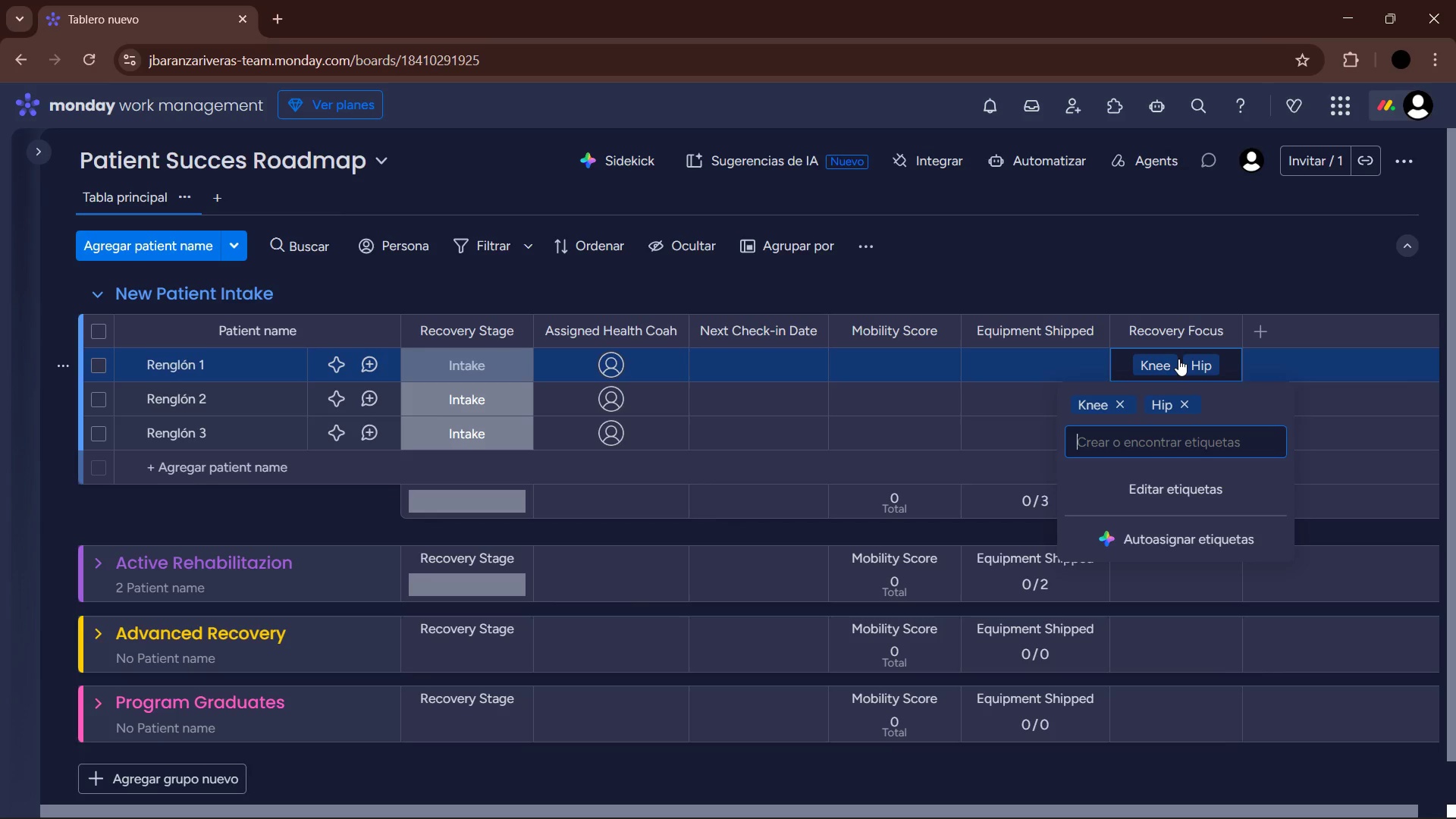 
type(Shoulder)
 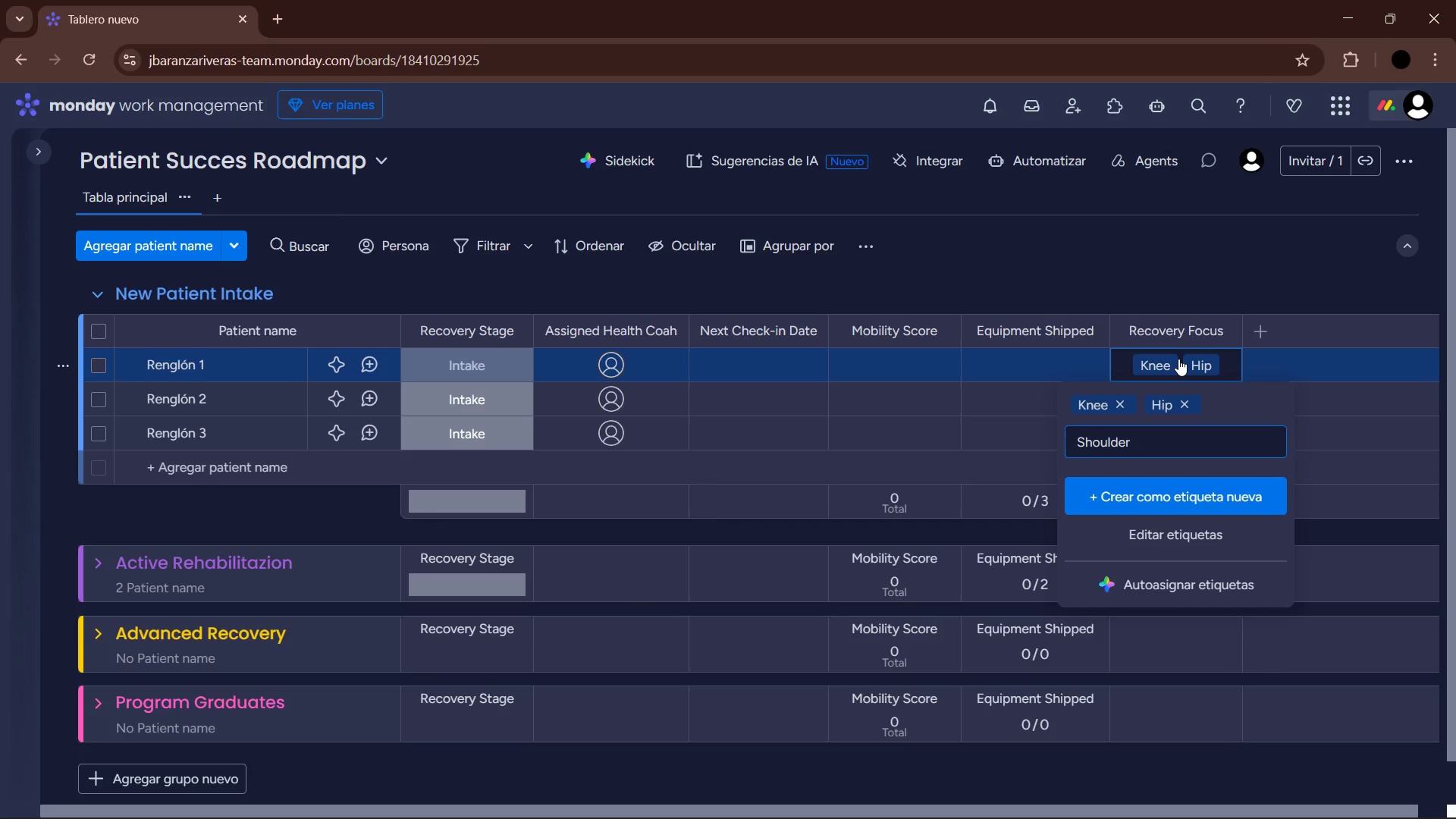 
key(Enter)
 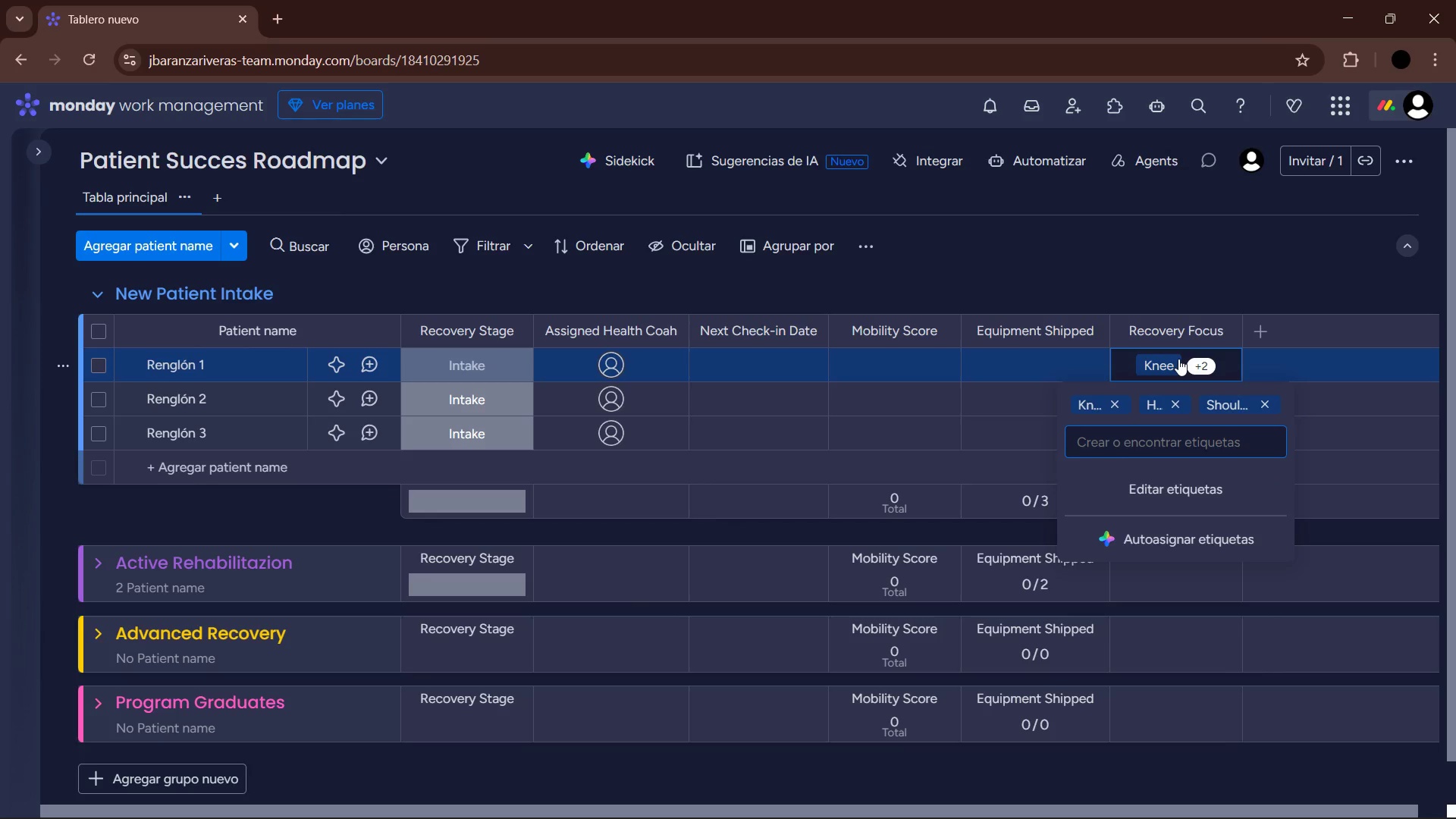 
wait(5.31)
 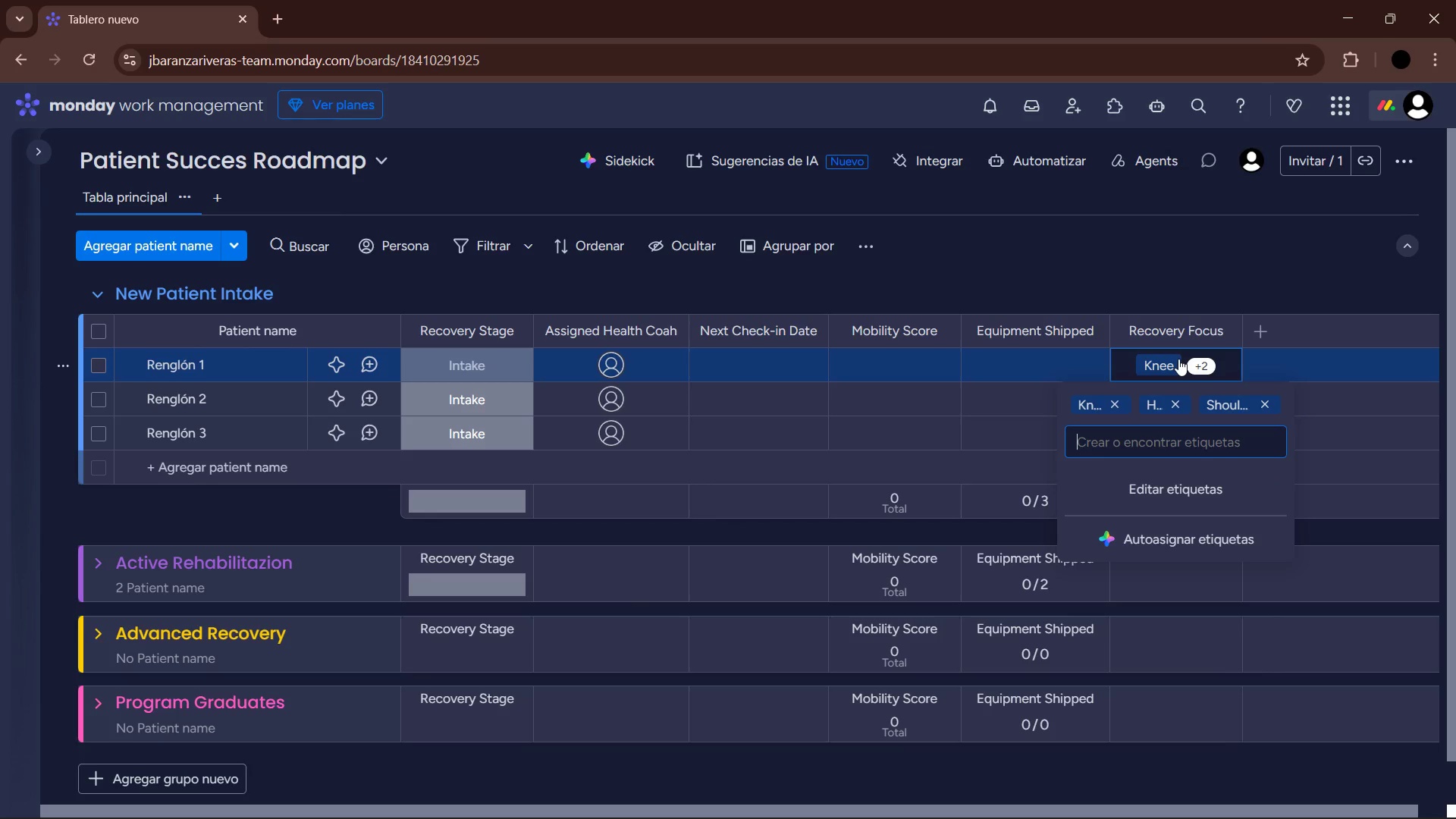 
type(Ankle)
 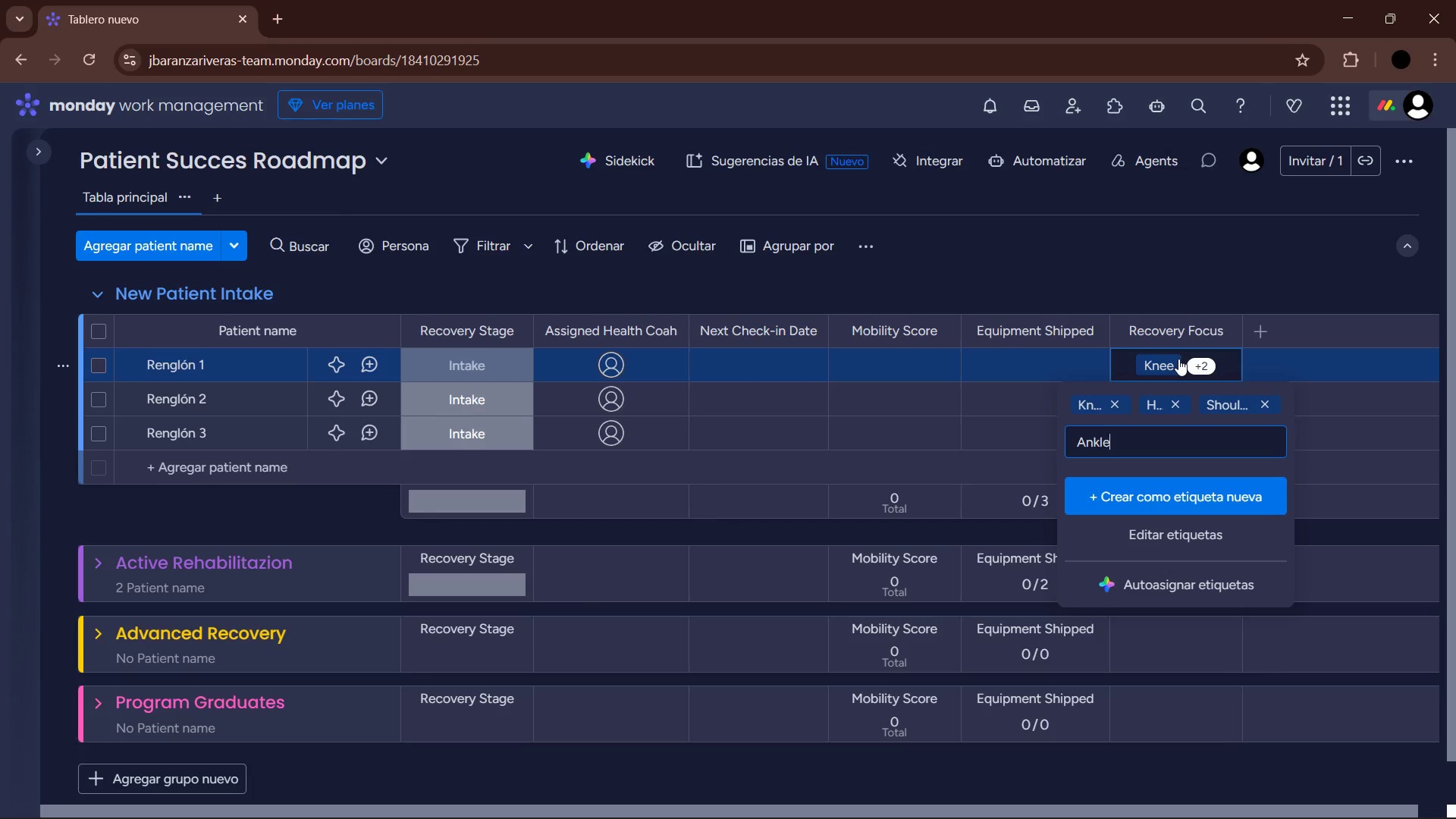 
key(Enter)
 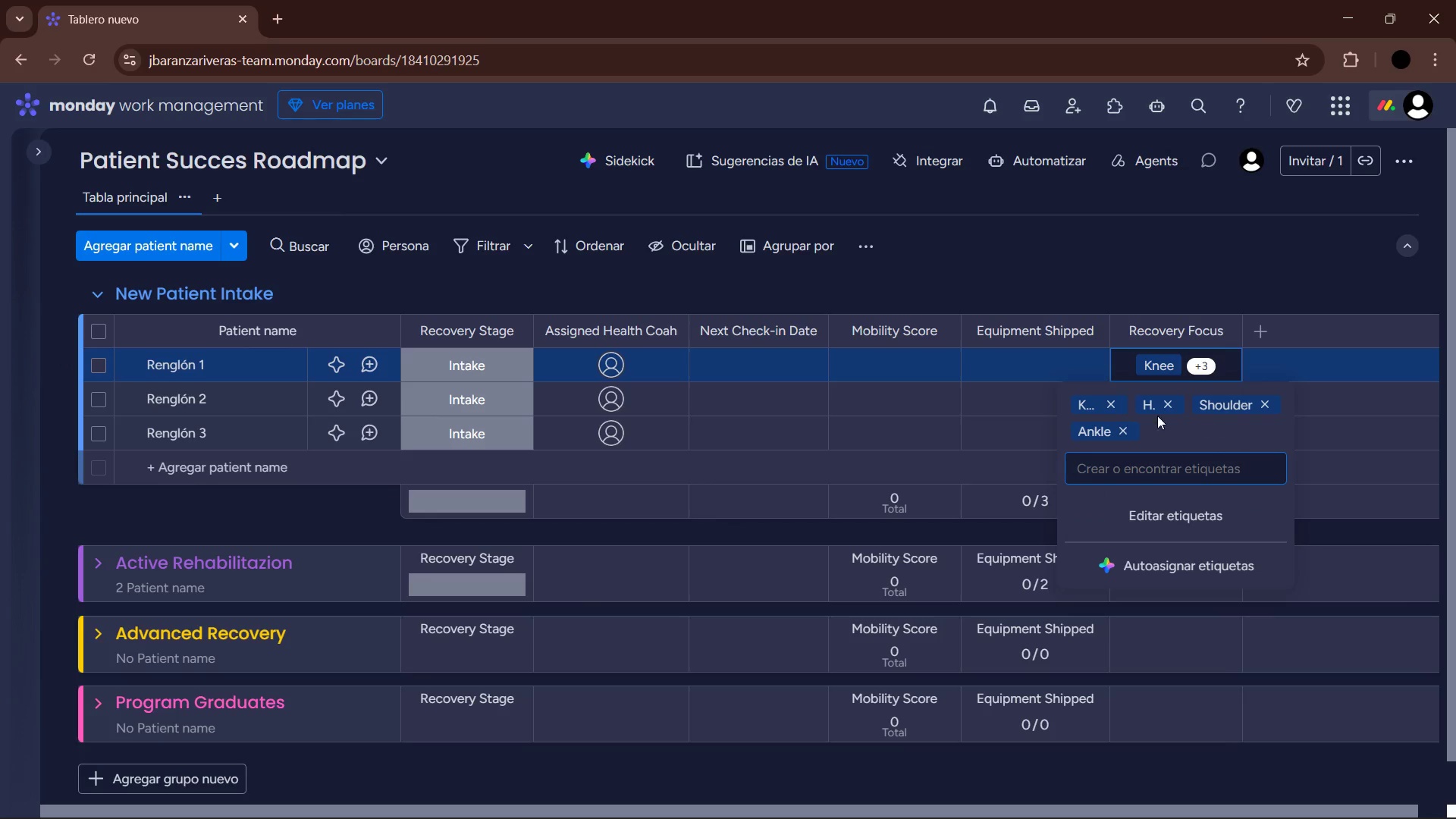 
left_click([1119, 401])
 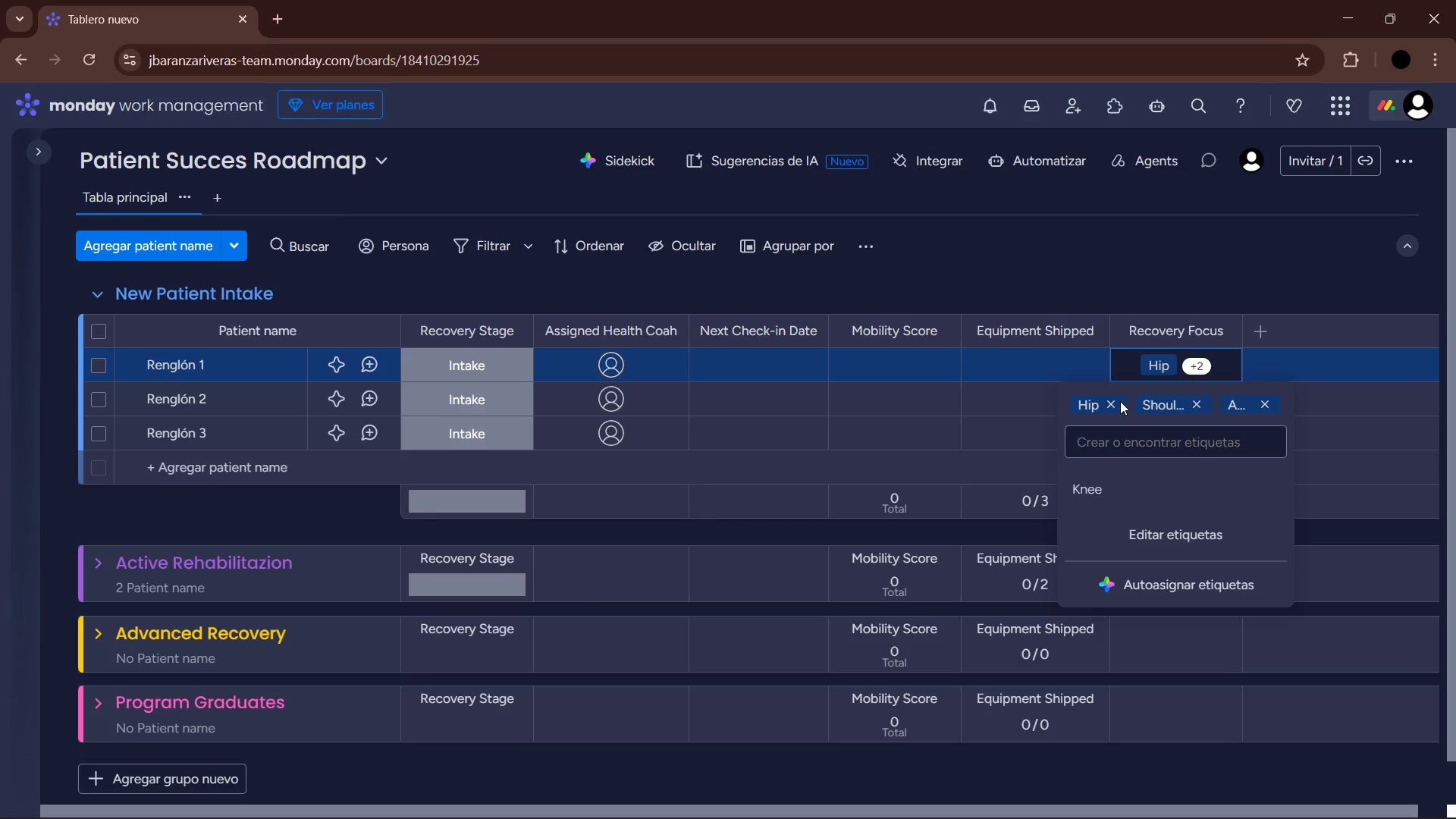 
left_click([1114, 403])
 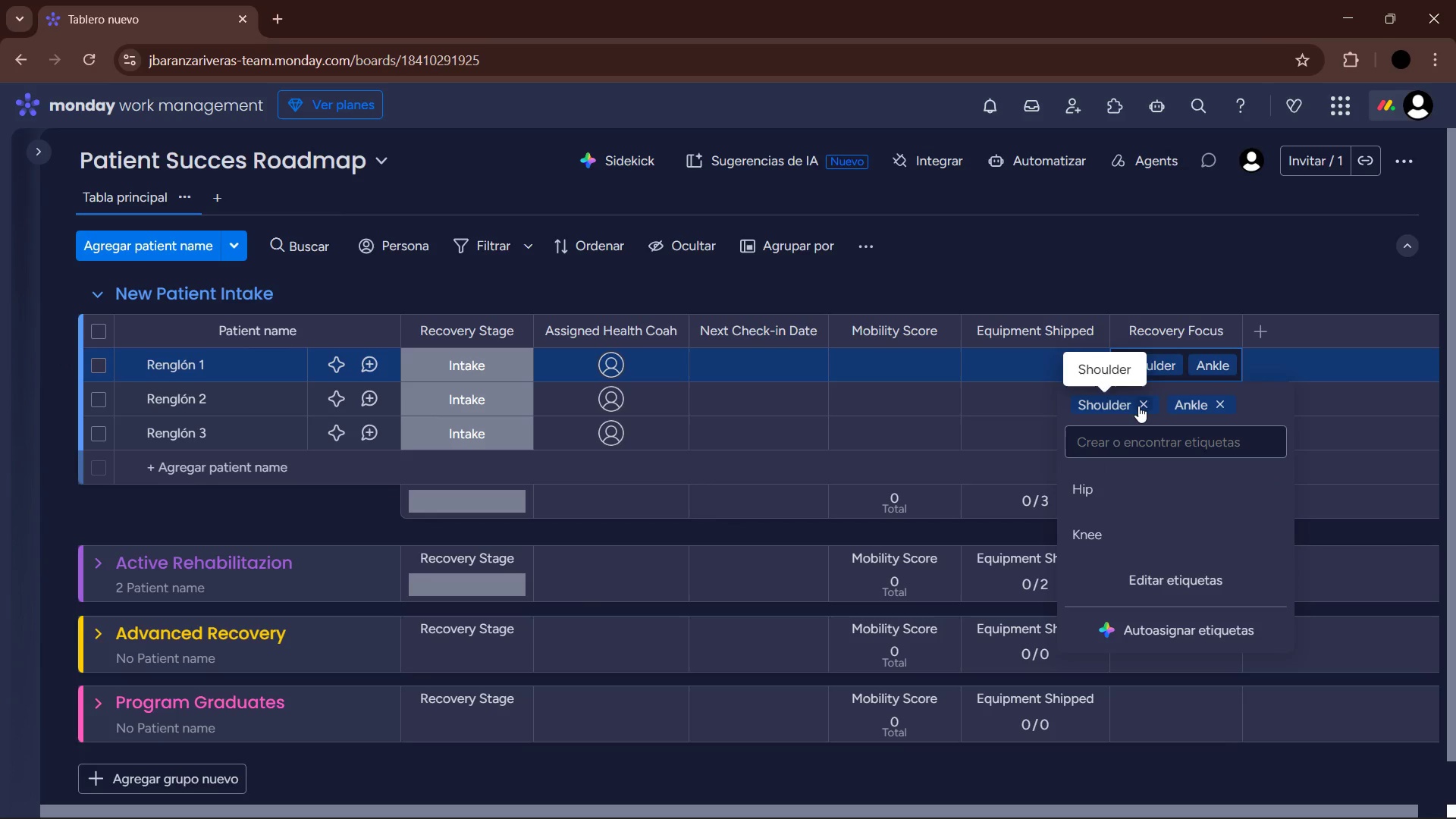 
left_click([1144, 405])
 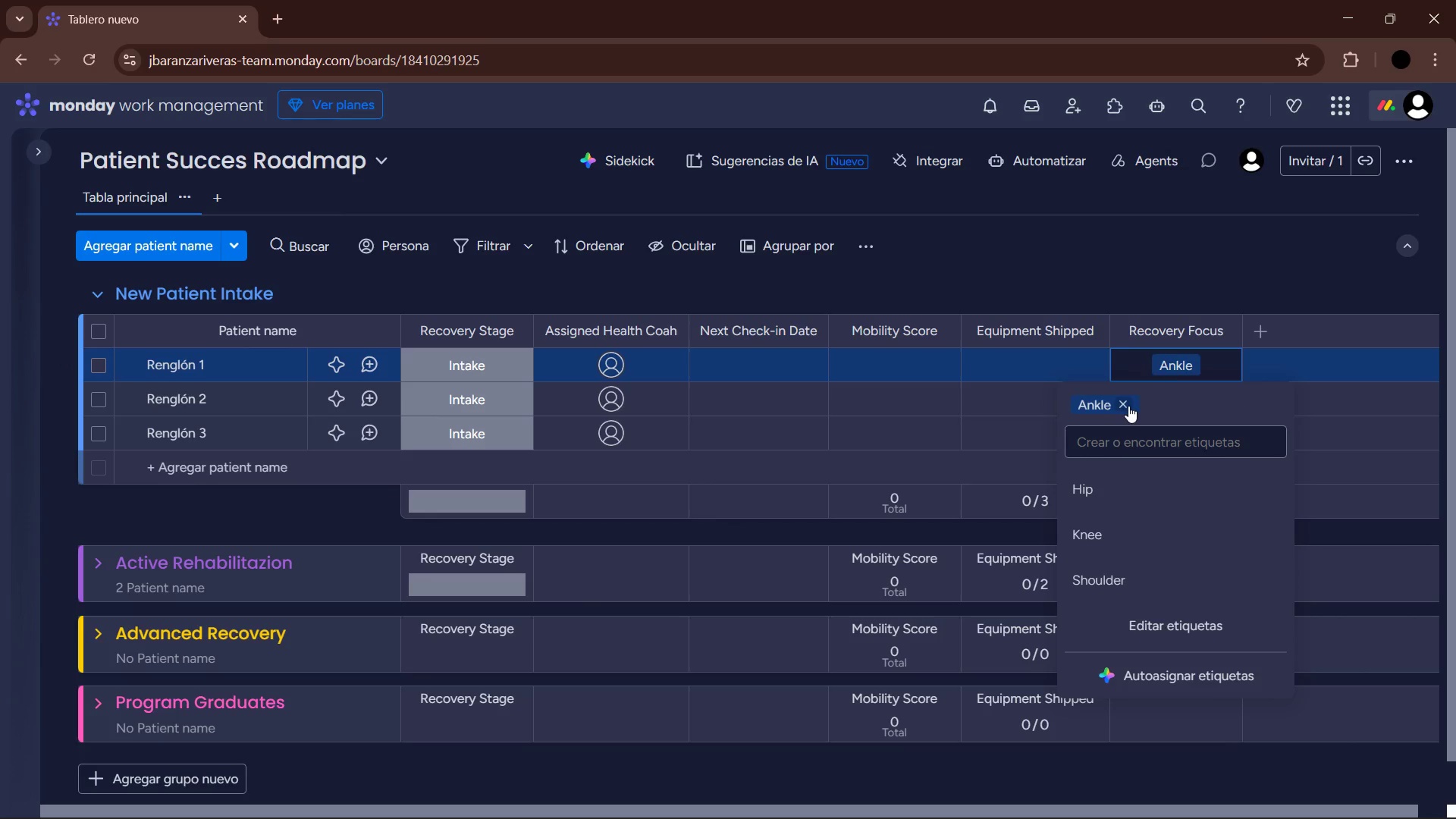 
double_click([1276, 278])
 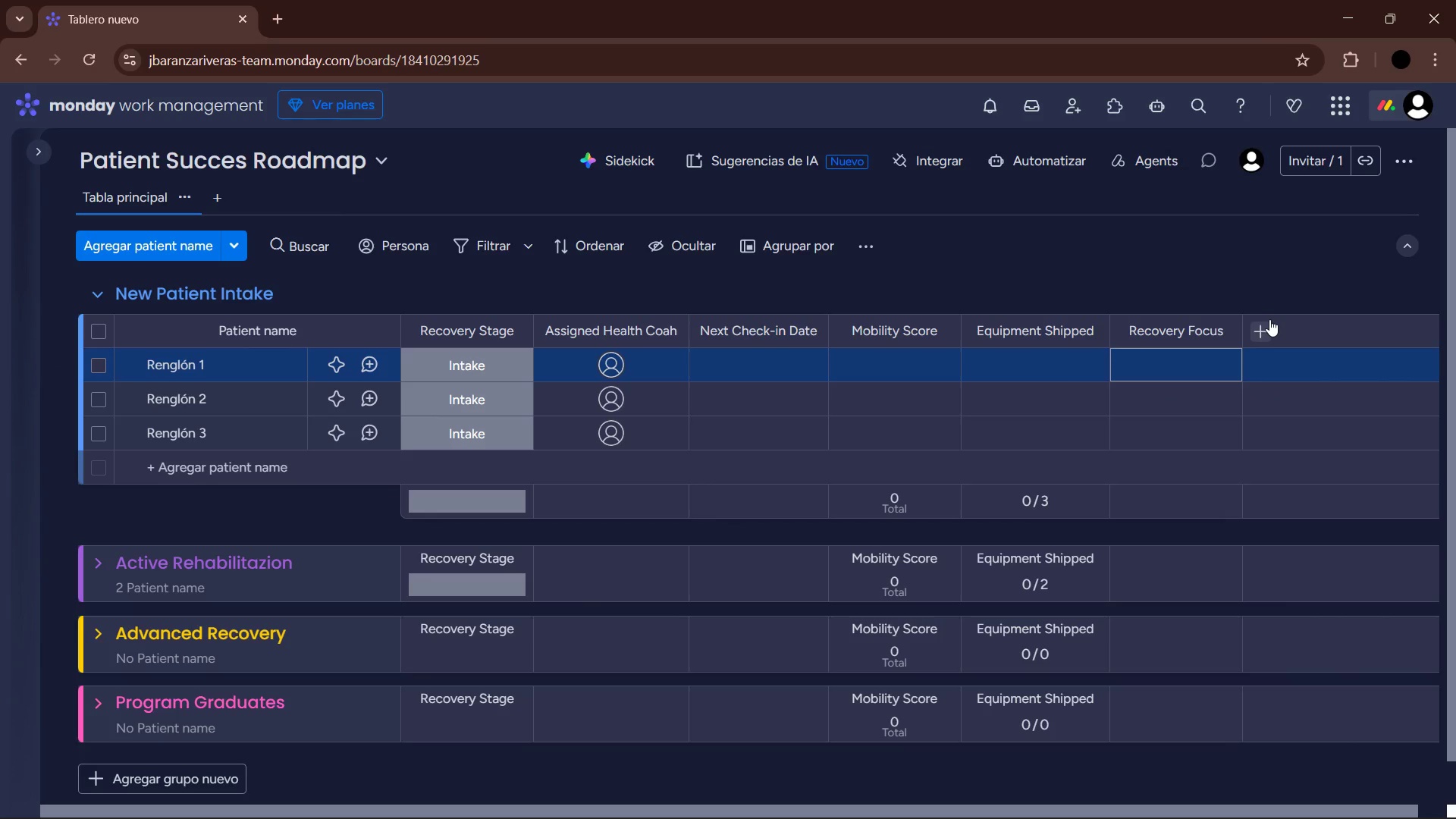 
left_click([1269, 323])
 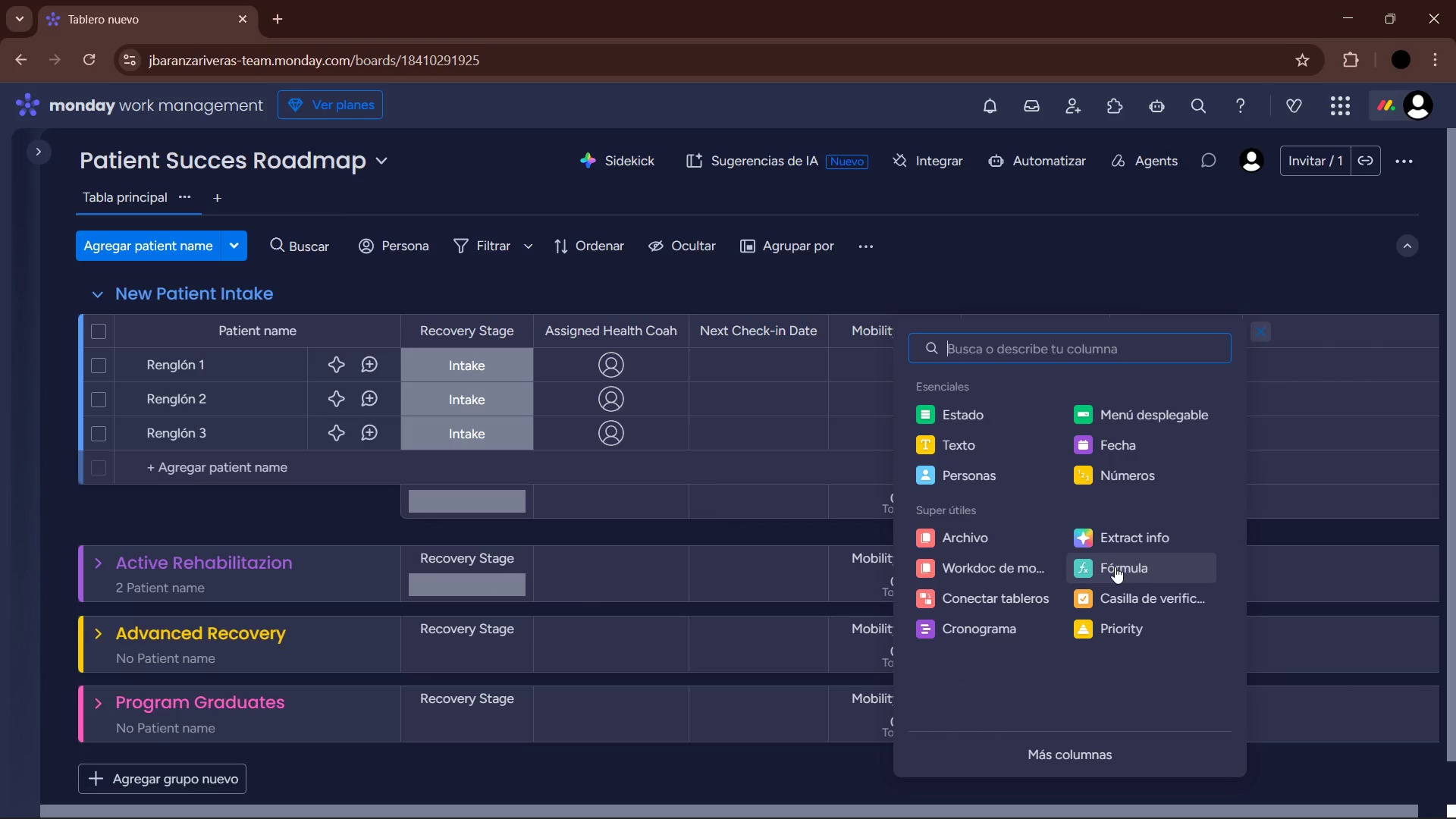 
left_click([979, 632])
 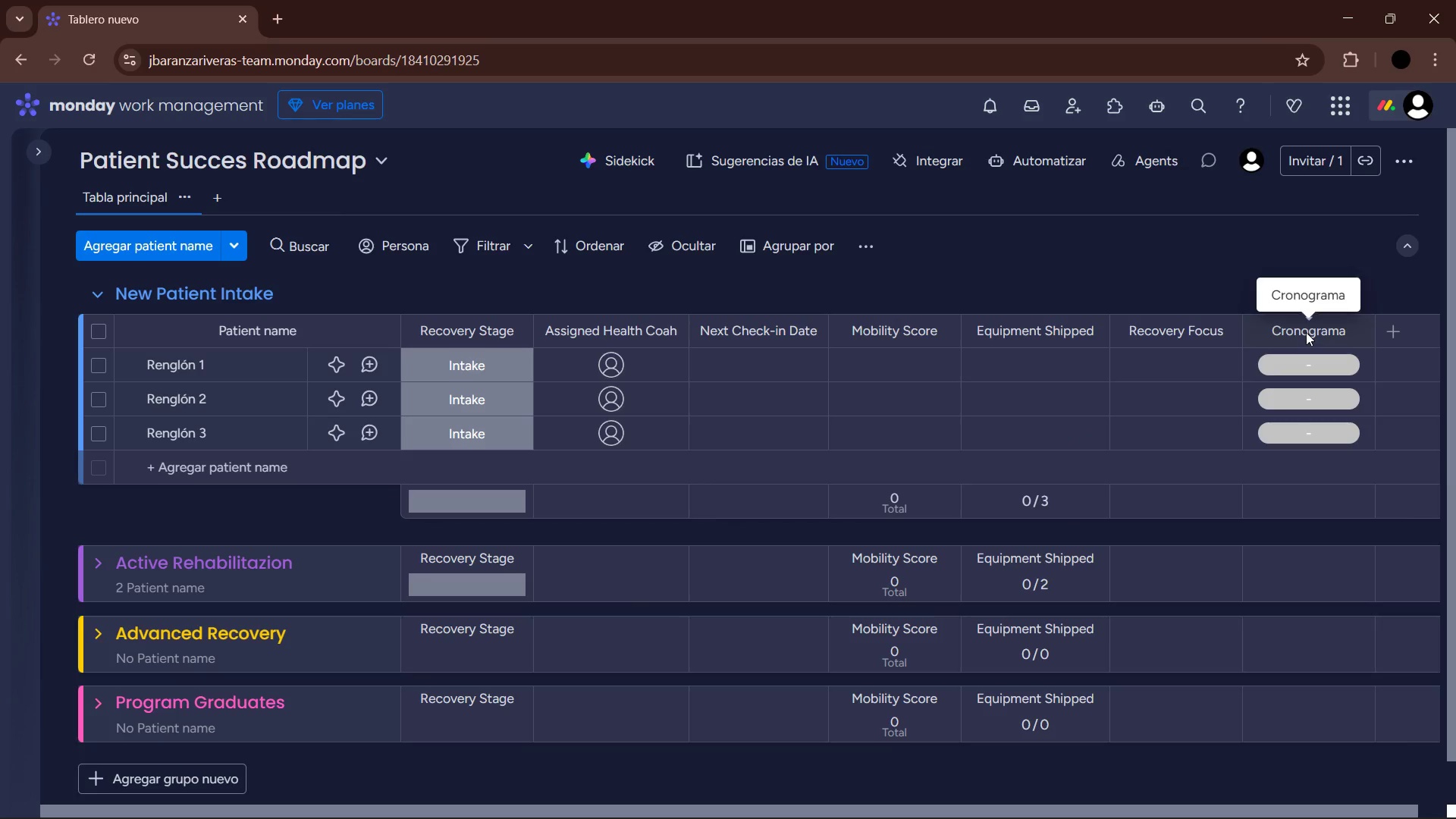 
double_click([1326, 334])
 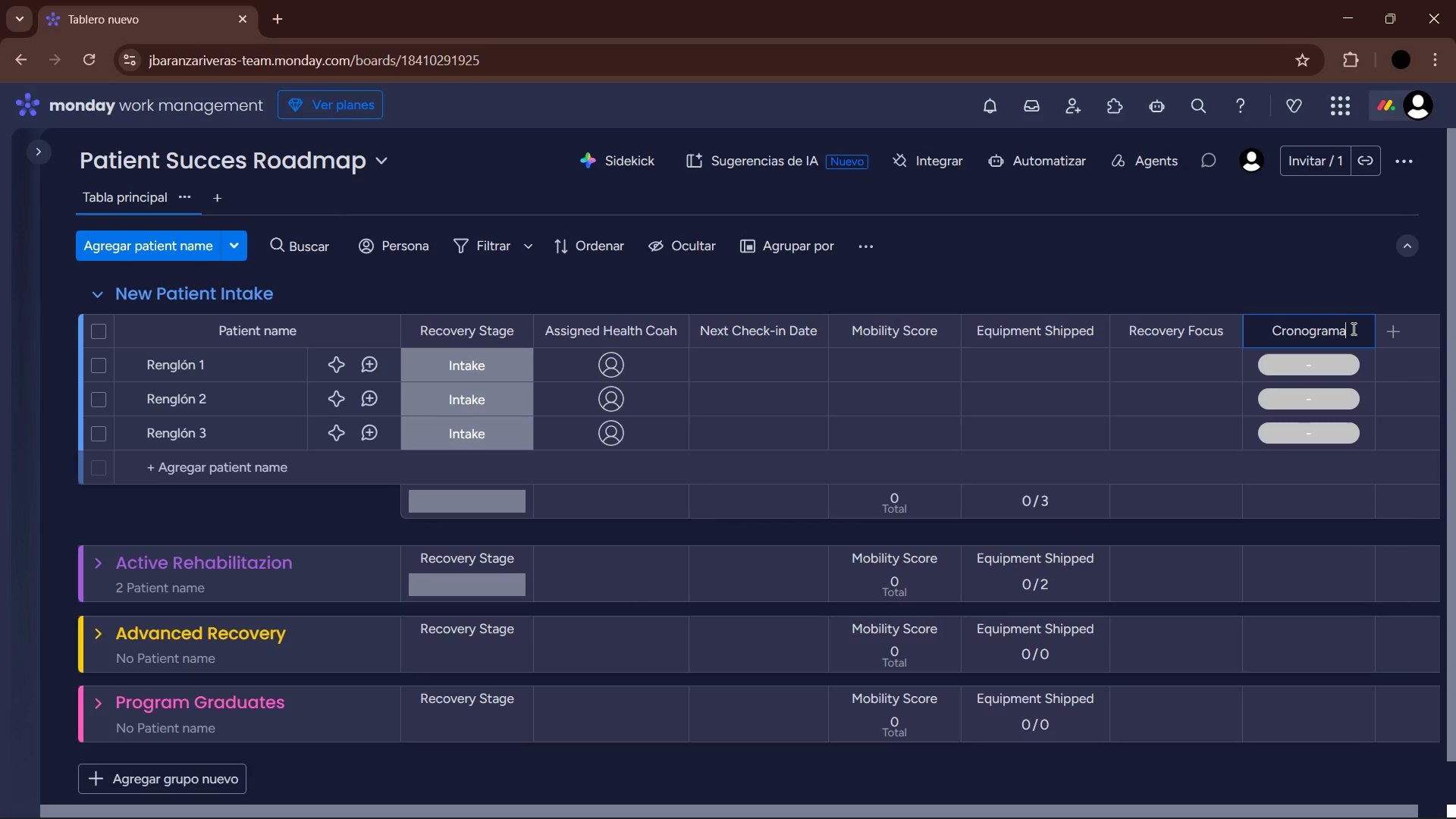 
left_click_drag(start_coordinate=[1352, 328], to_coordinate=[1262, 331])
 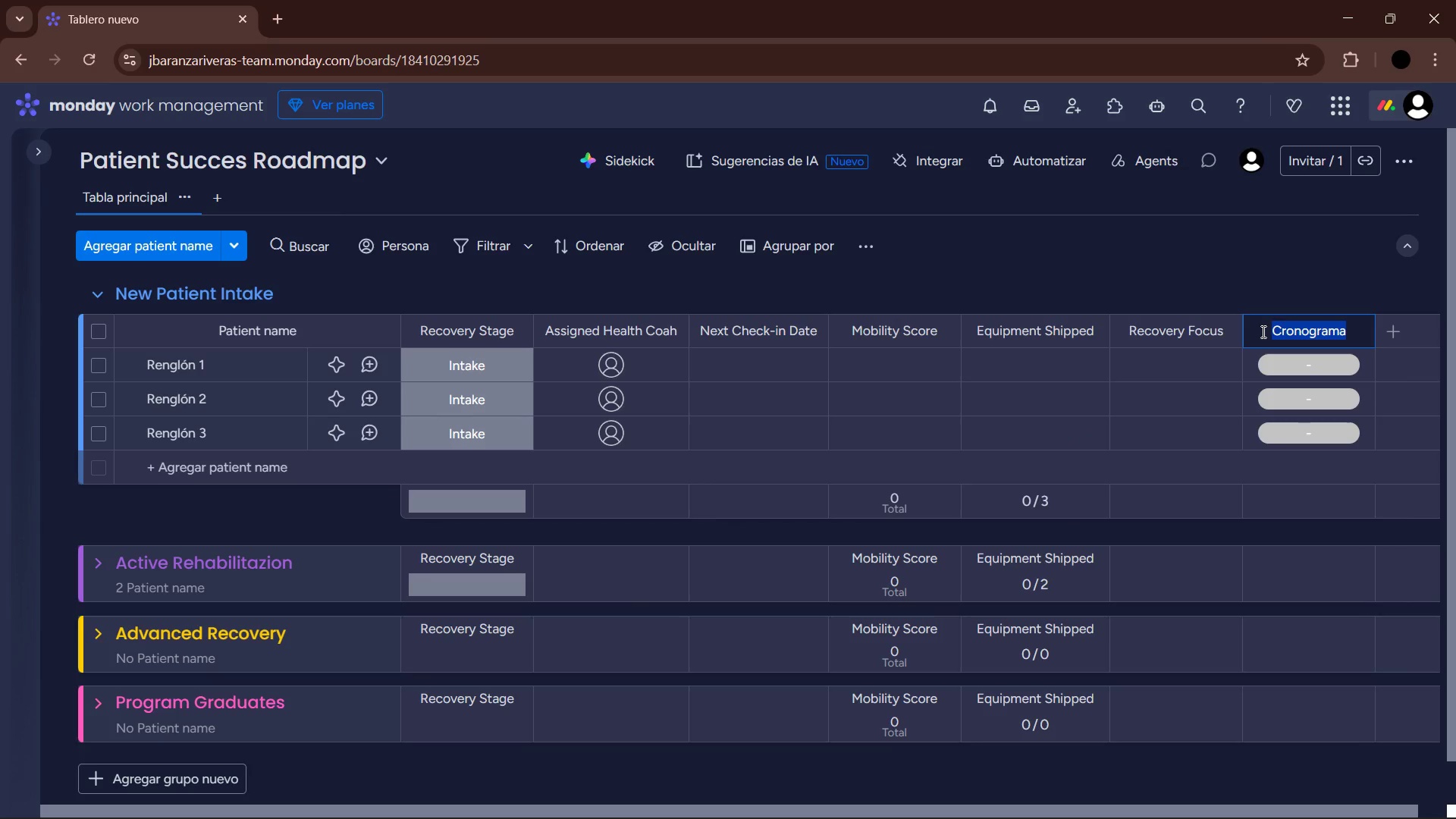 
wait(8.23)
 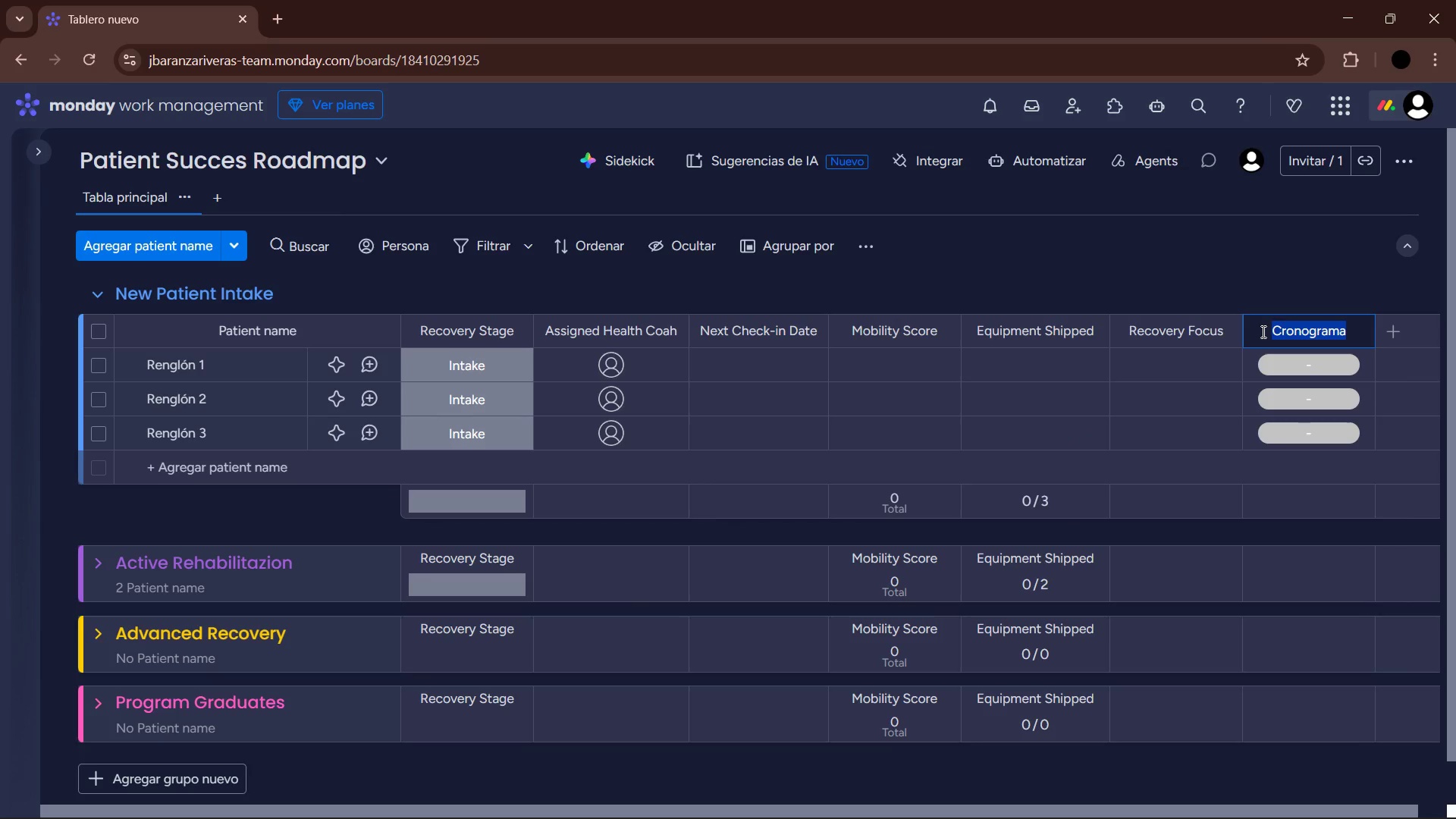 
type(12-Week Recovey Window)
 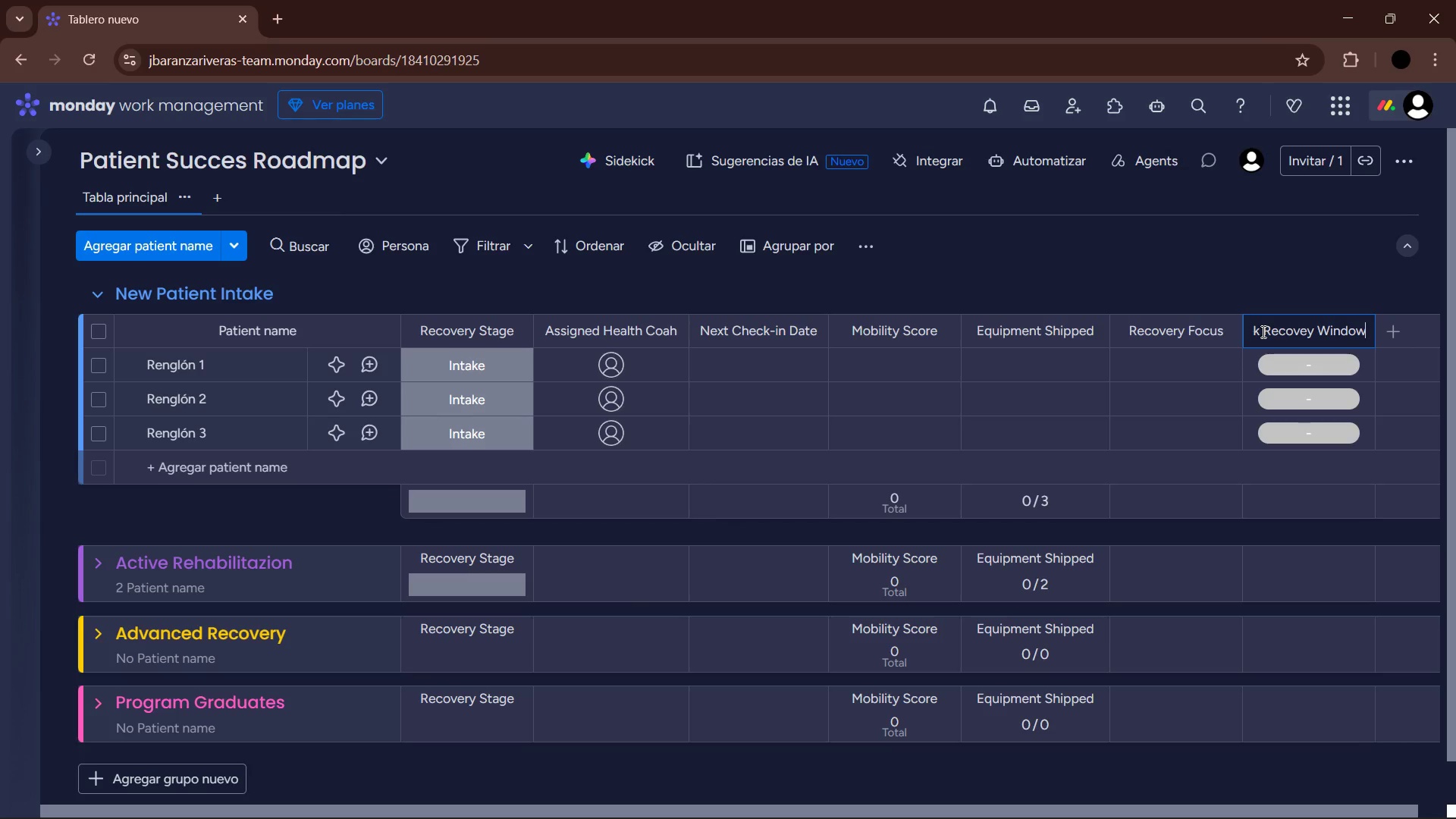 
key(Enter)
 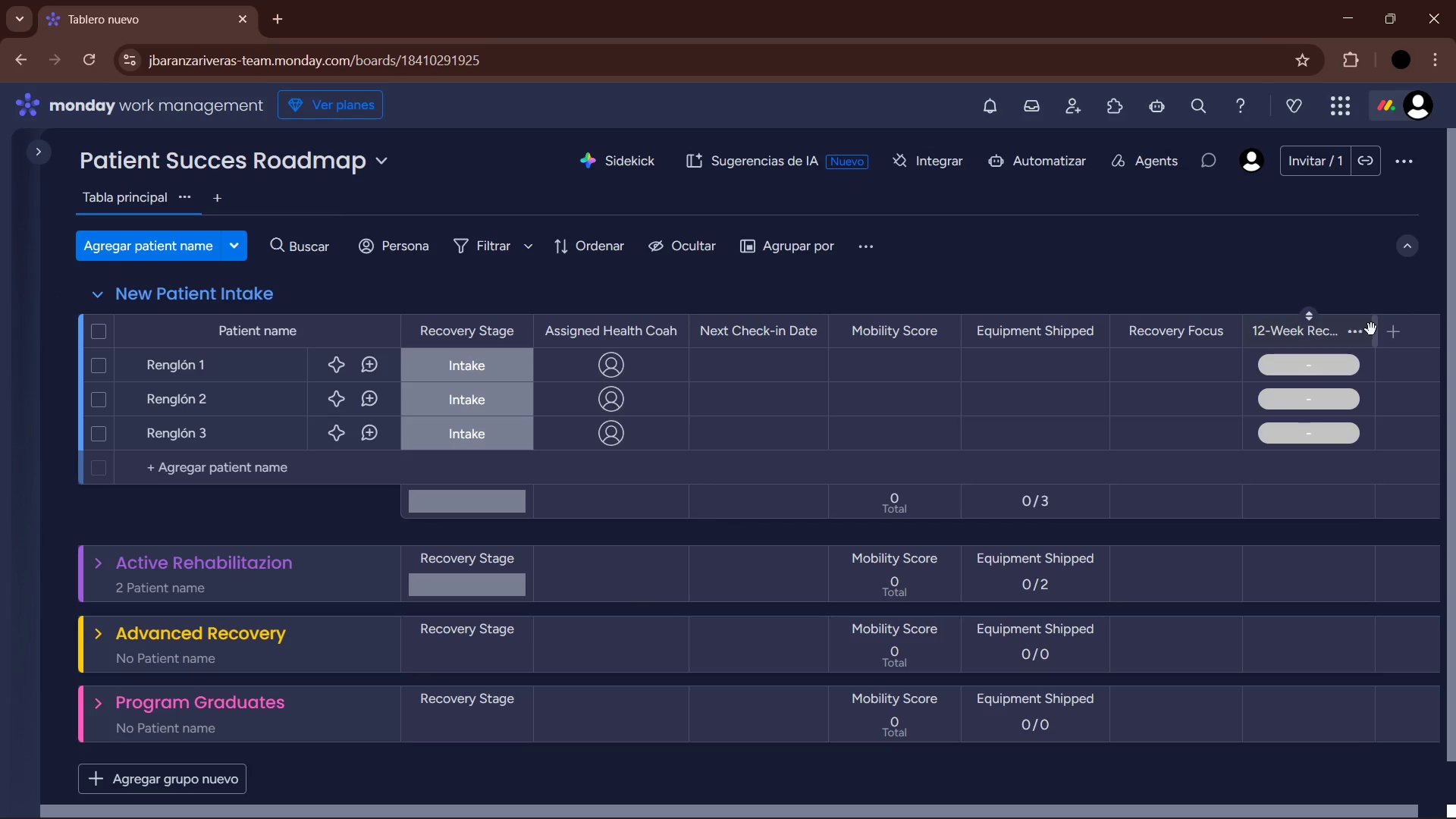 
left_click_drag(start_coordinate=[1372, 329], to_coordinate=[1401, 328])
 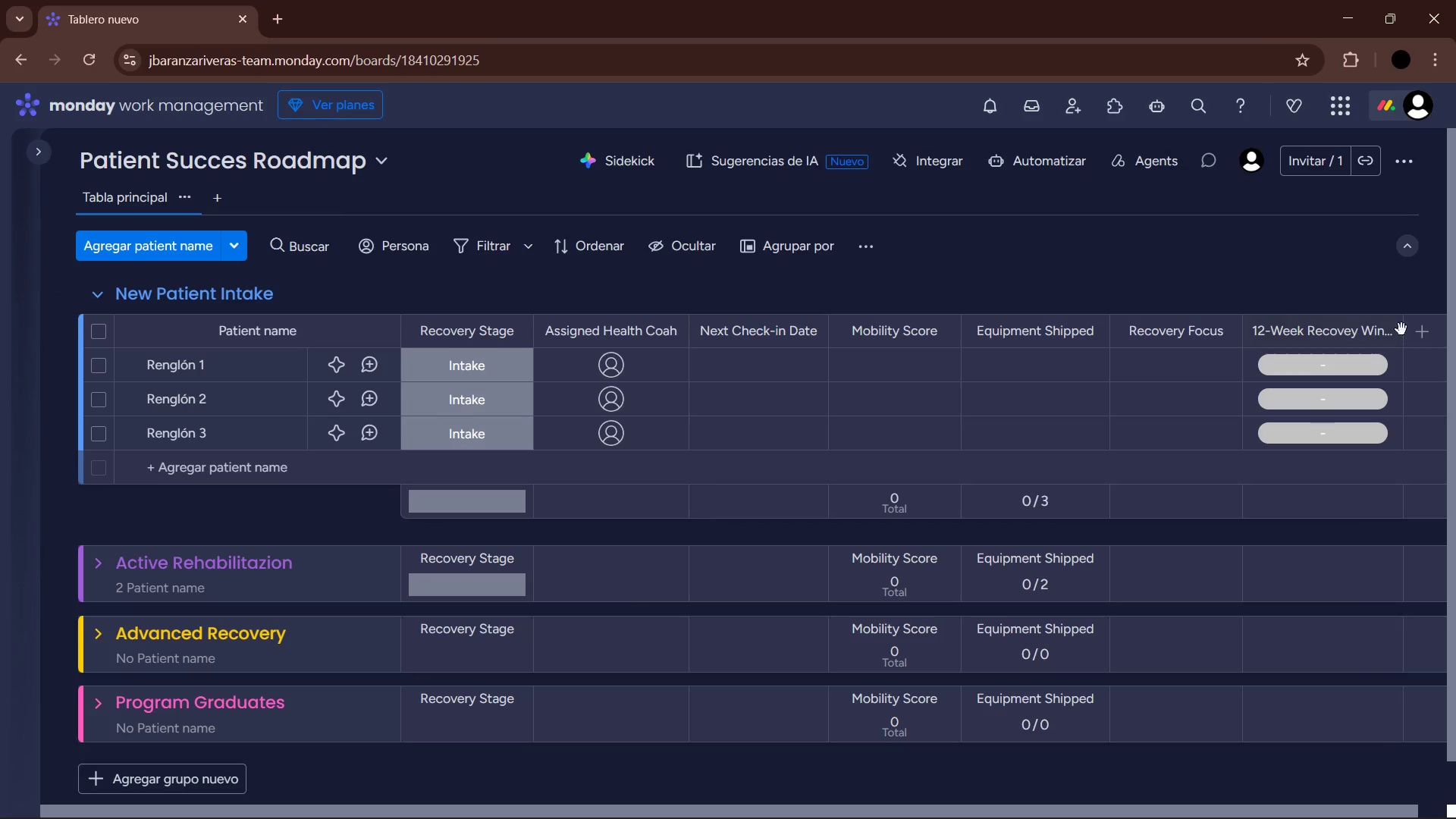 
left_click_drag(start_coordinate=[1401, 329], to_coordinate=[1417, 328])
 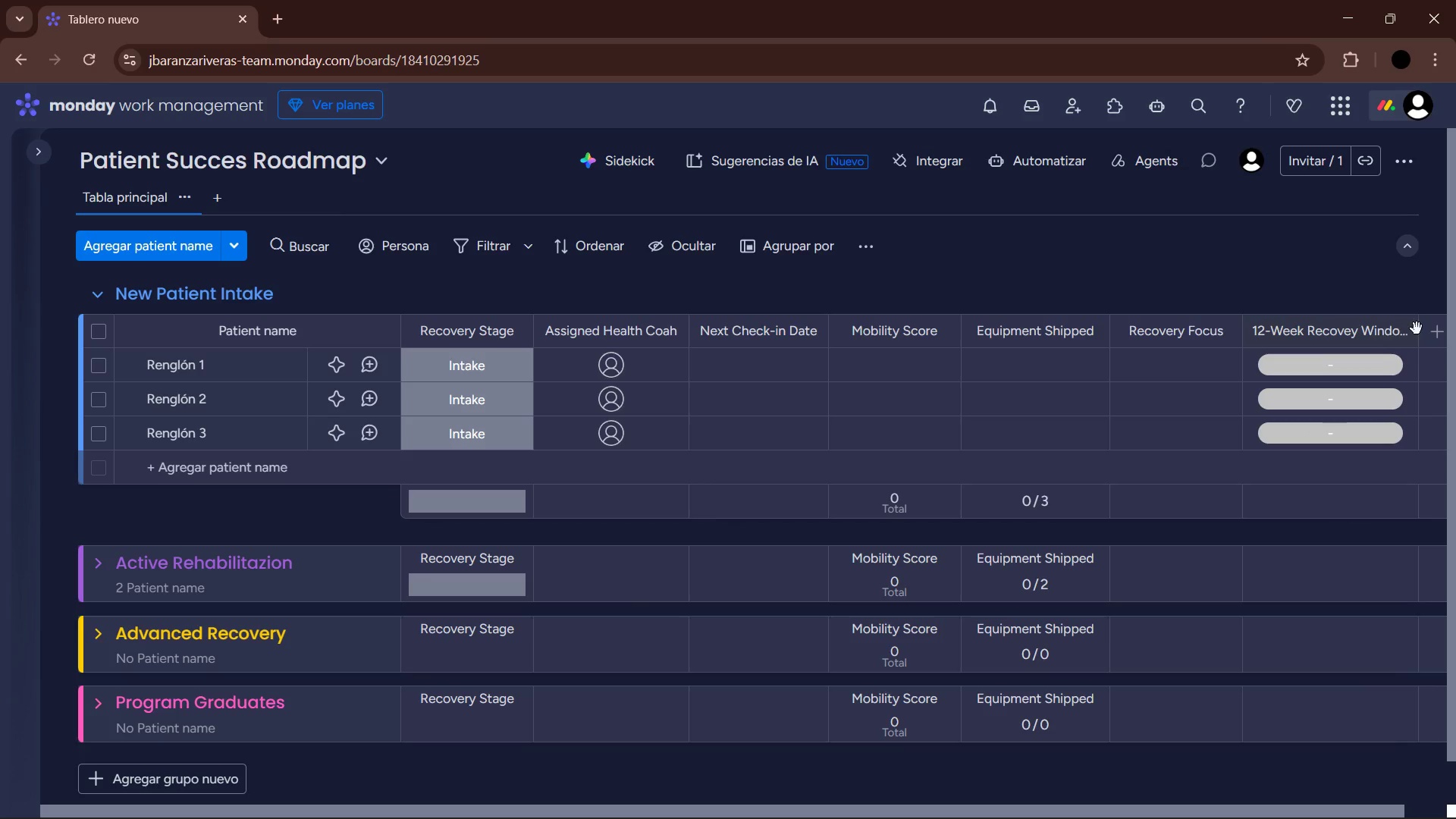 
left_click_drag(start_coordinate=[1417, 328], to_coordinate=[1429, 327])
 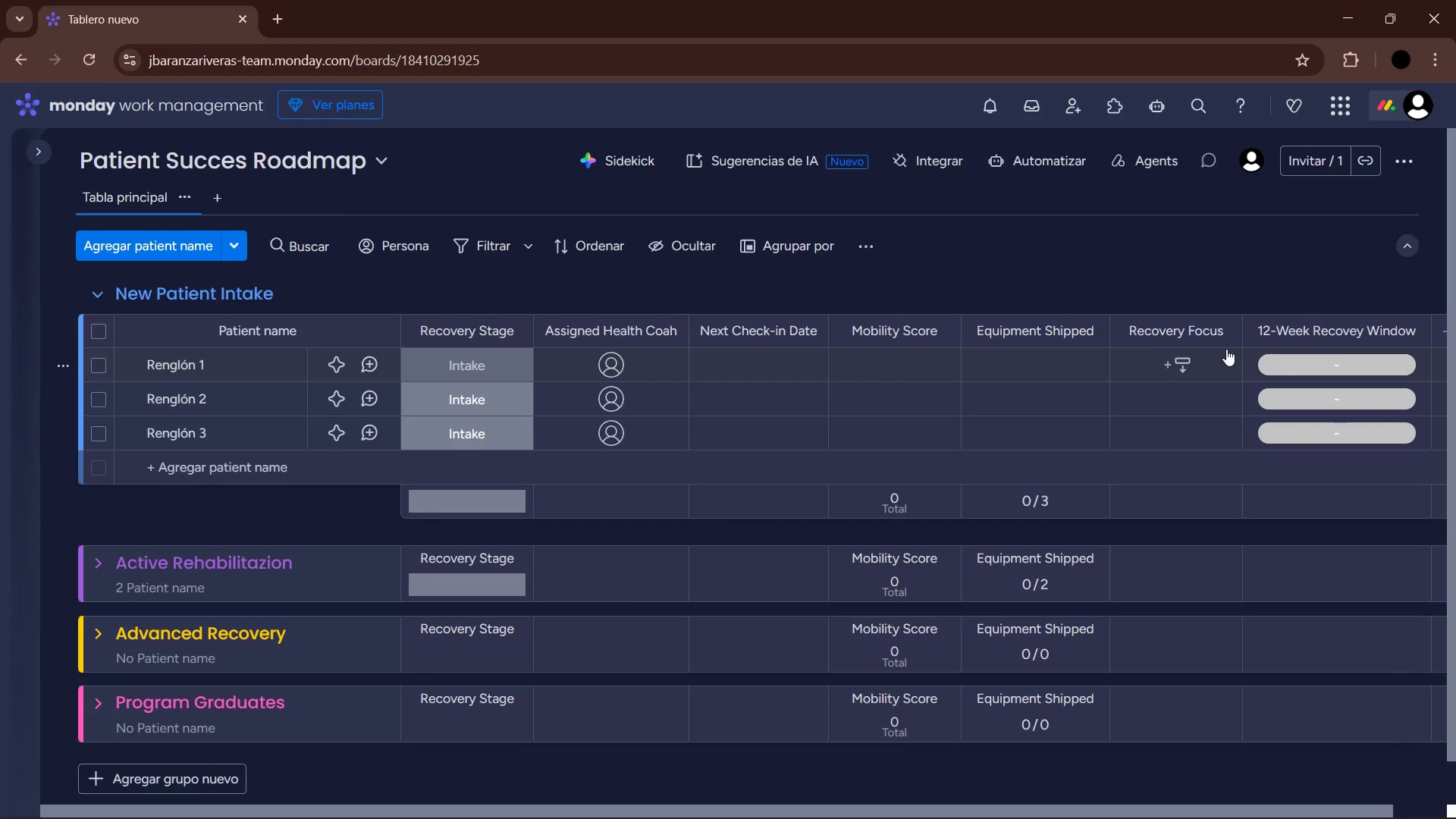 
wait(5.3)
 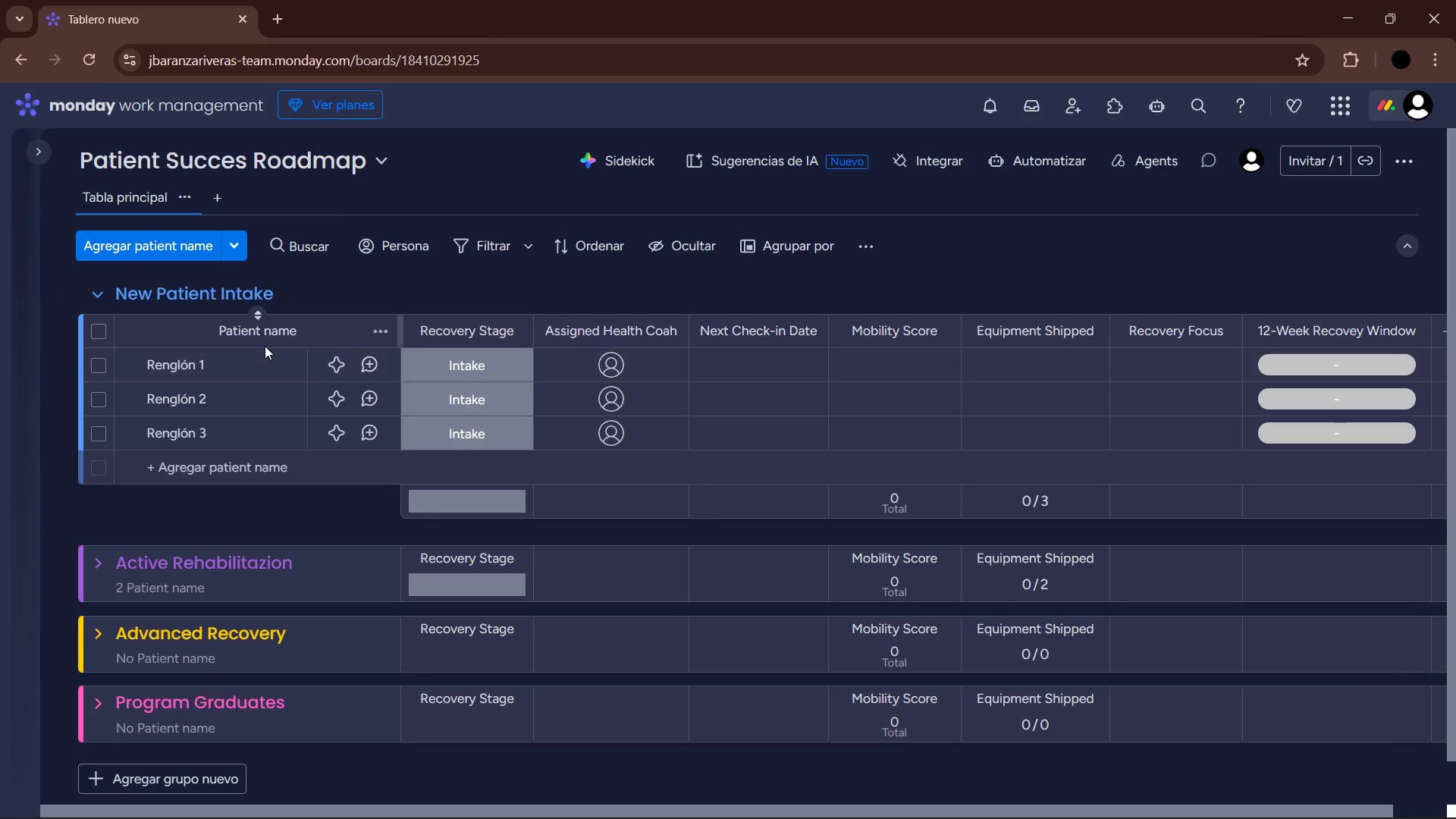 
left_click([924, 799])